 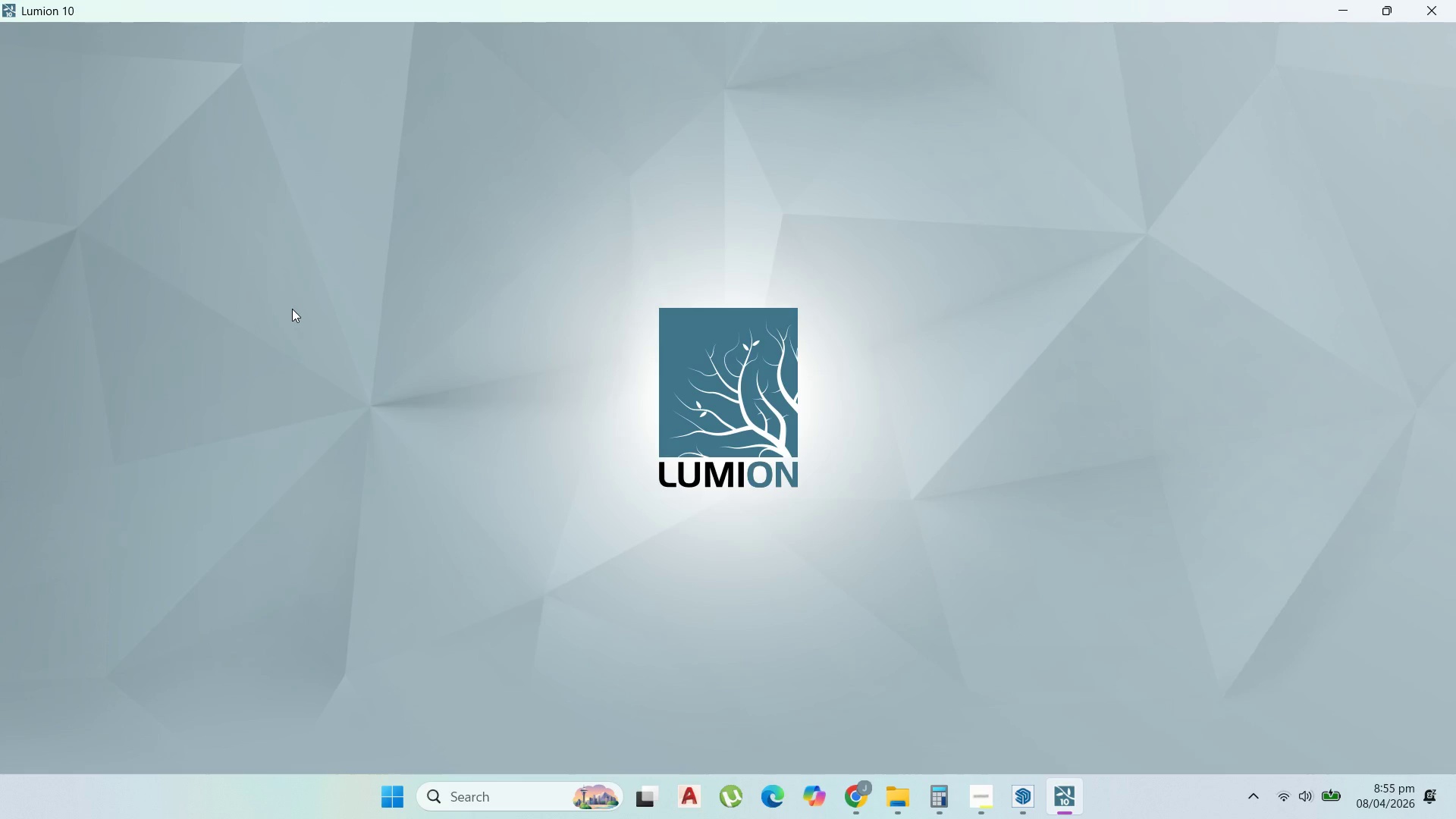 
scroll: coordinate [369, 352], scroll_direction: down, amount: 2.0
 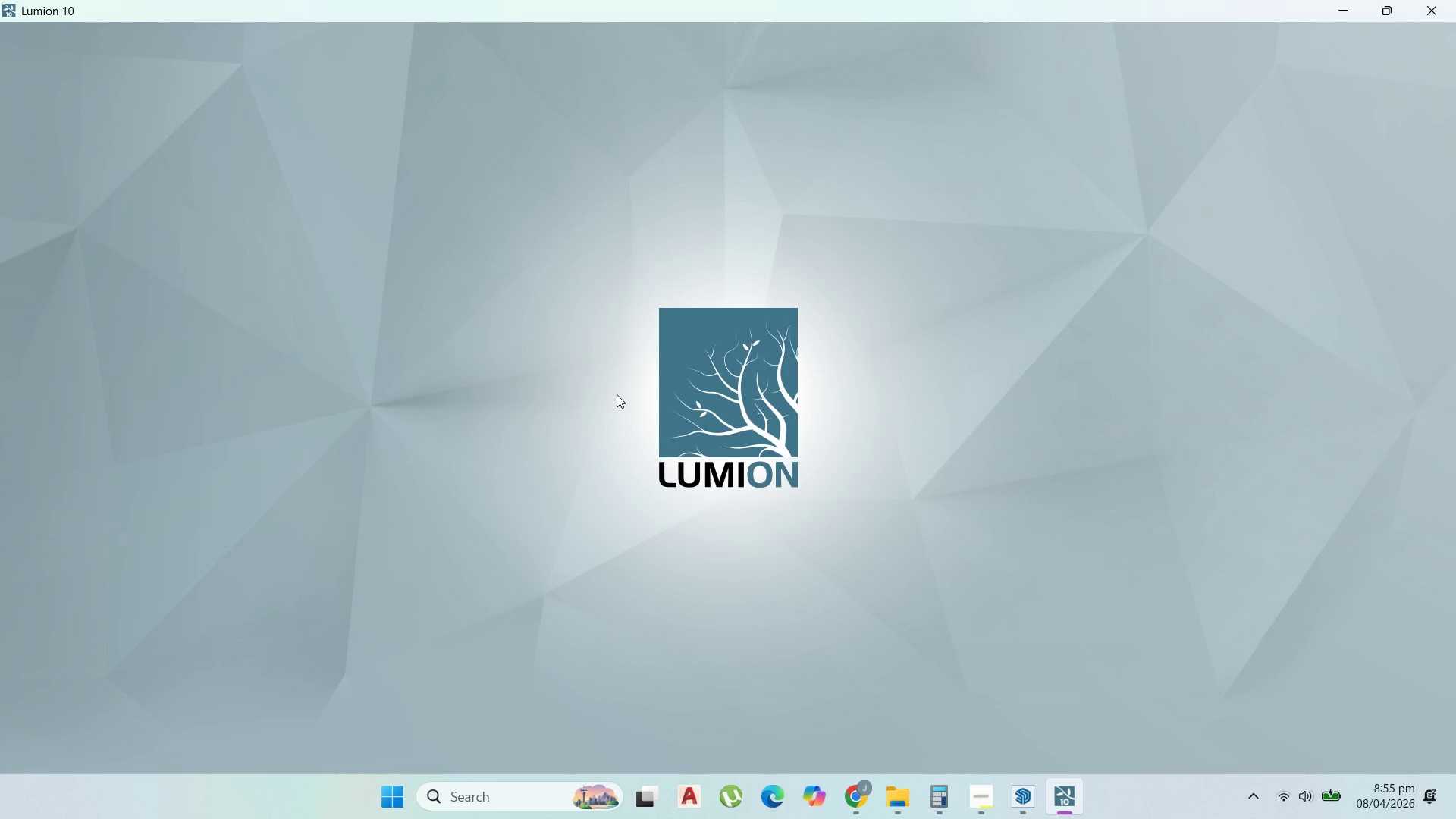 
wait(16.92)
 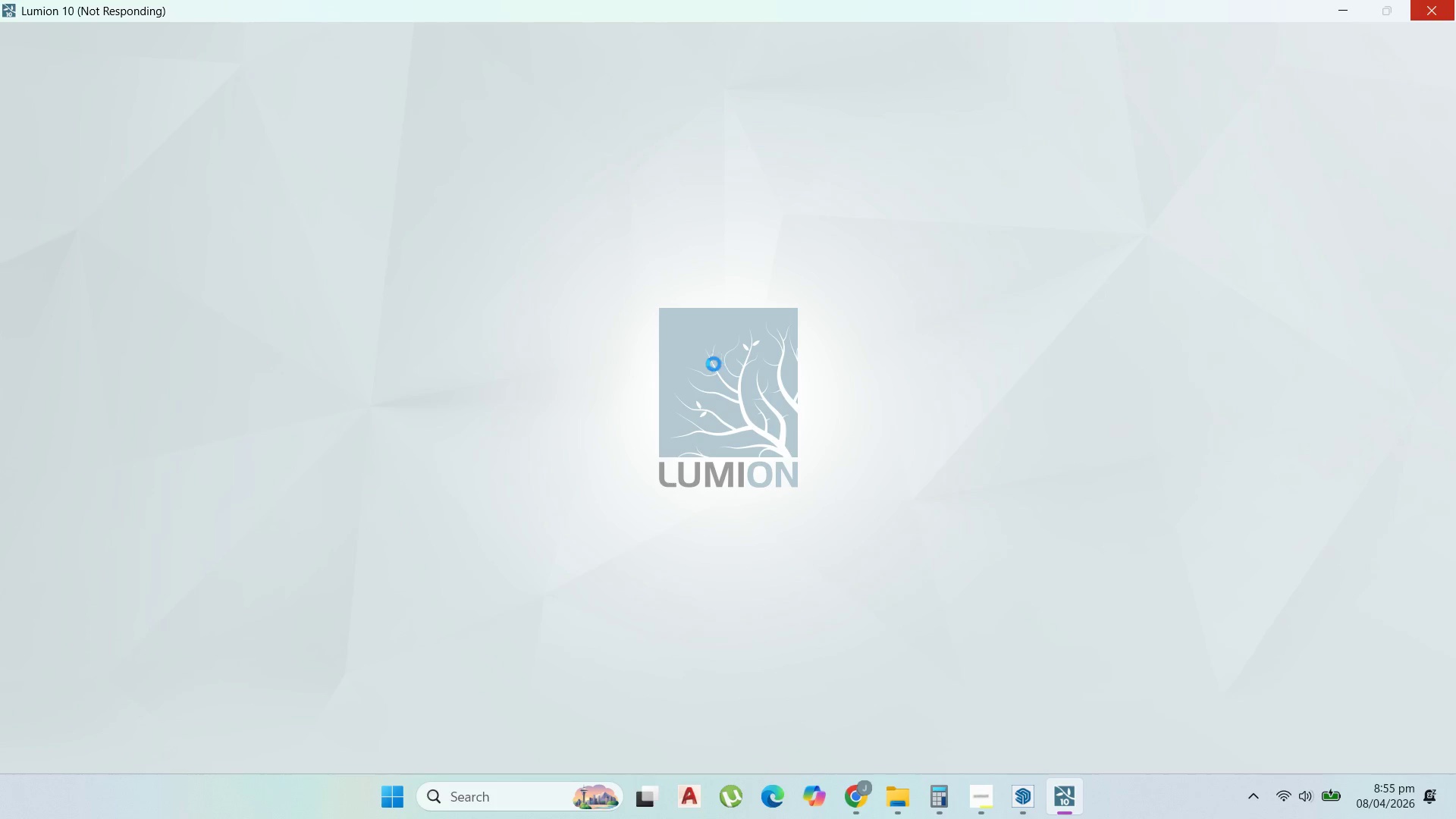 
left_click([551, 265])
 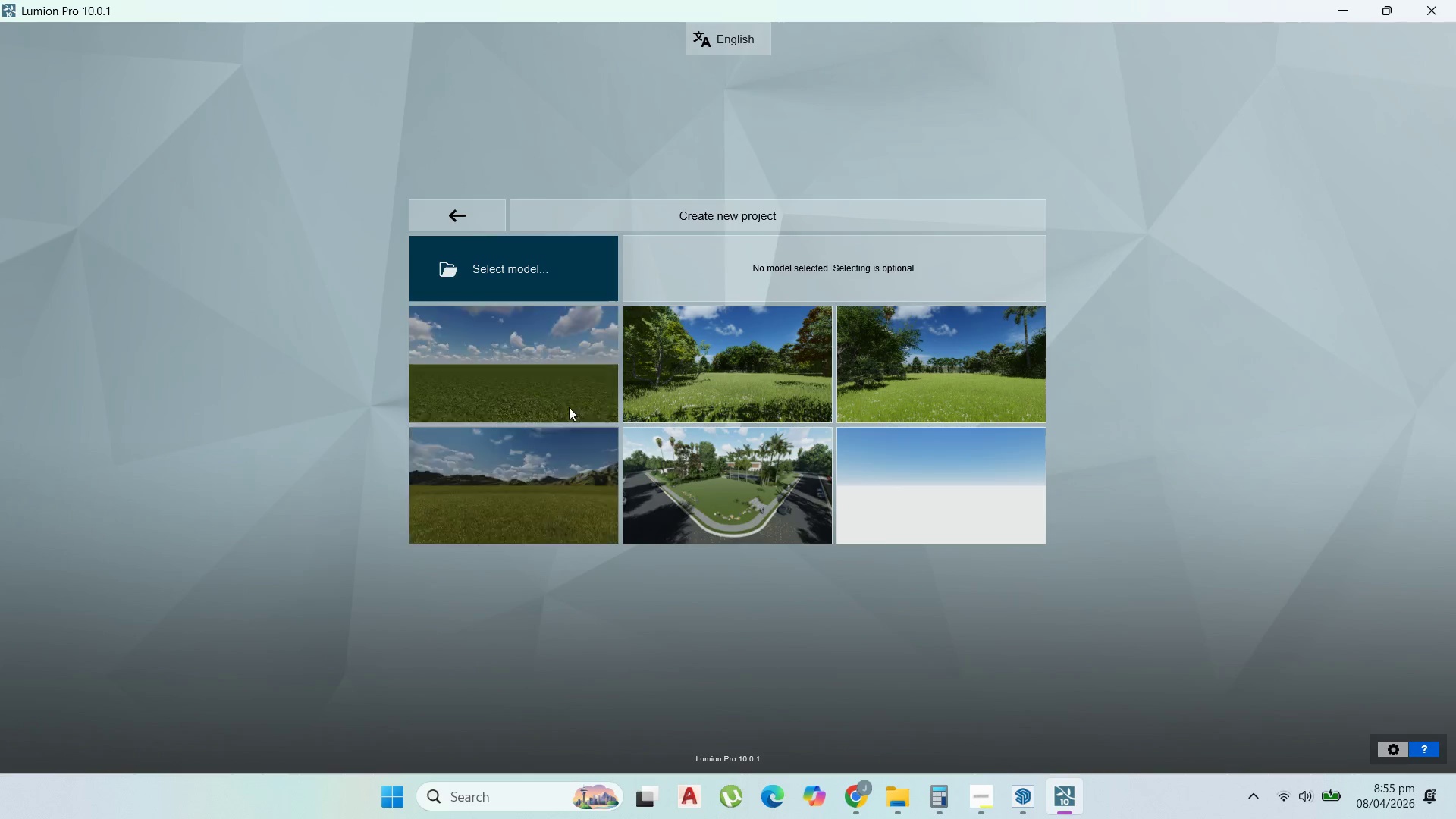 
left_click([560, 385])
 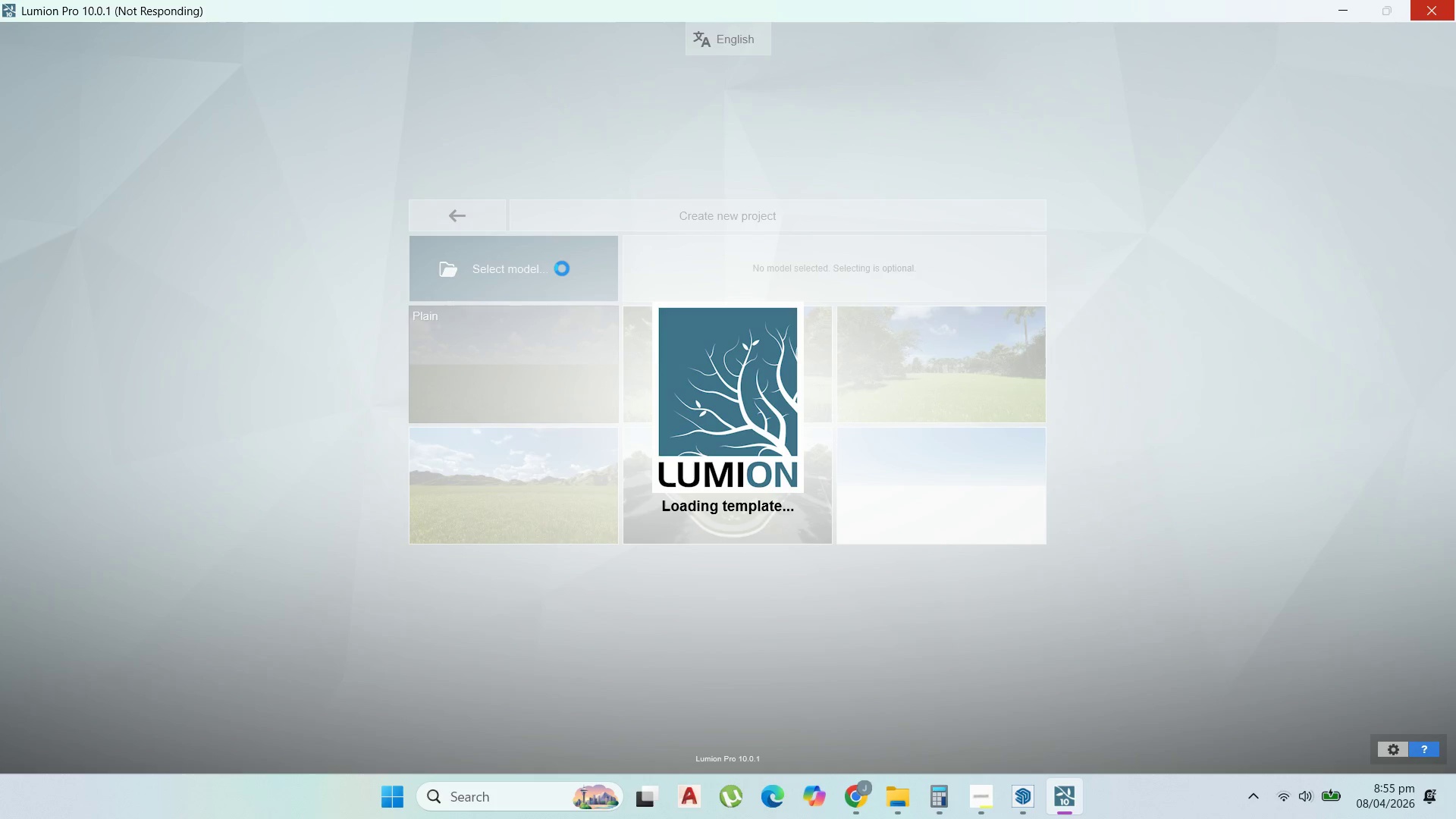 
wait(13.45)
 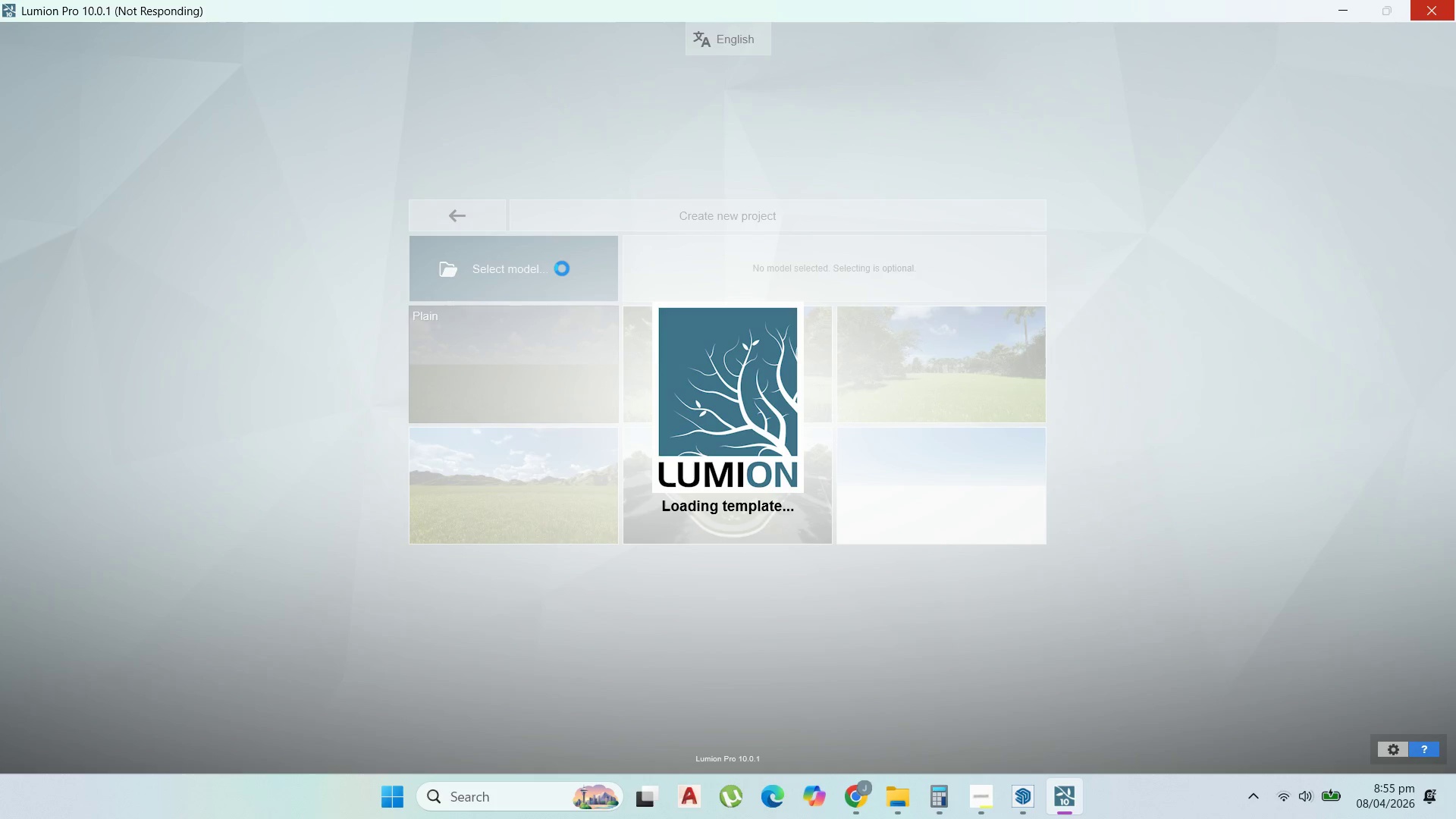 
left_click([22, 711])
 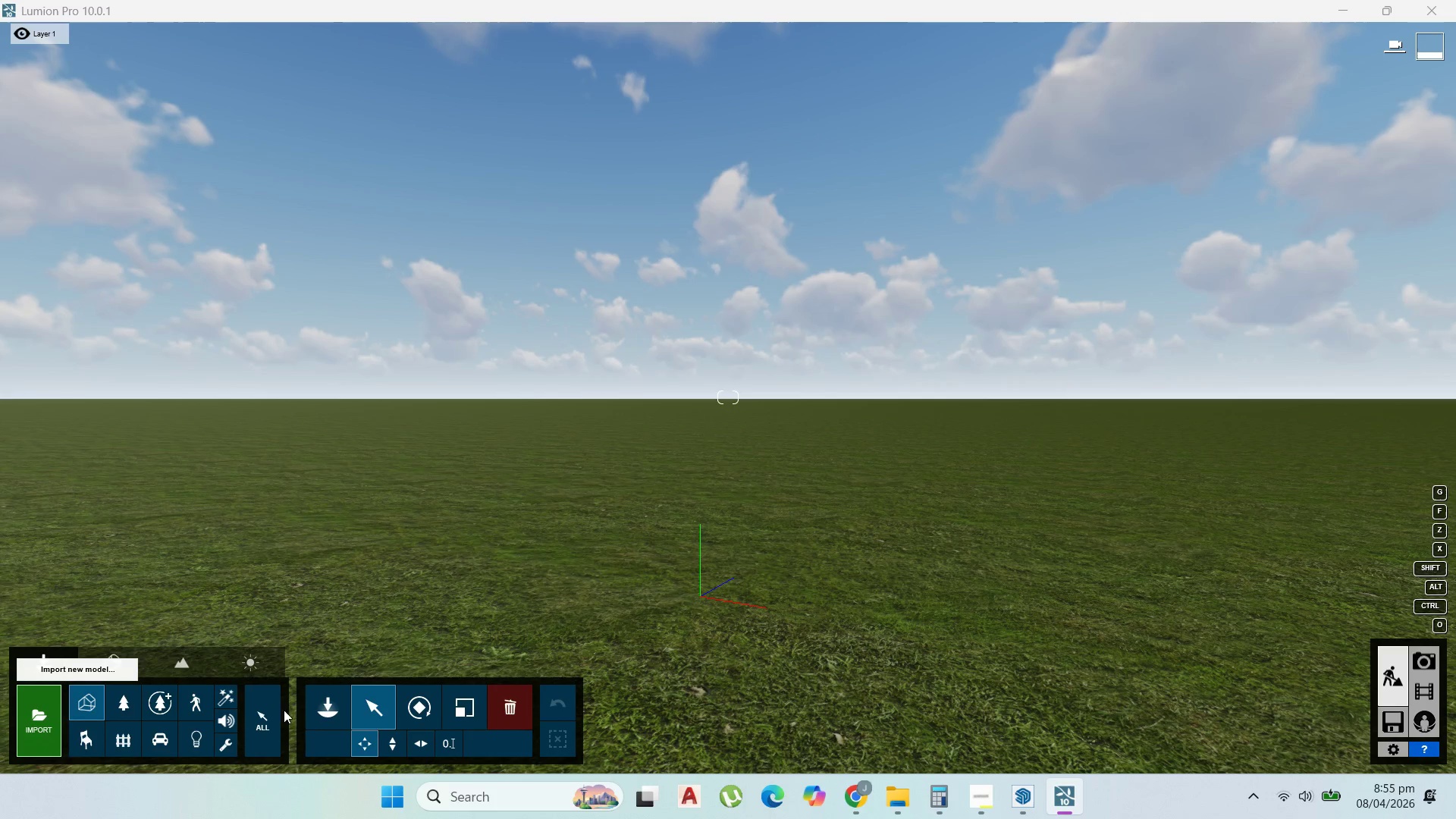 
mouse_move([314, 708])
 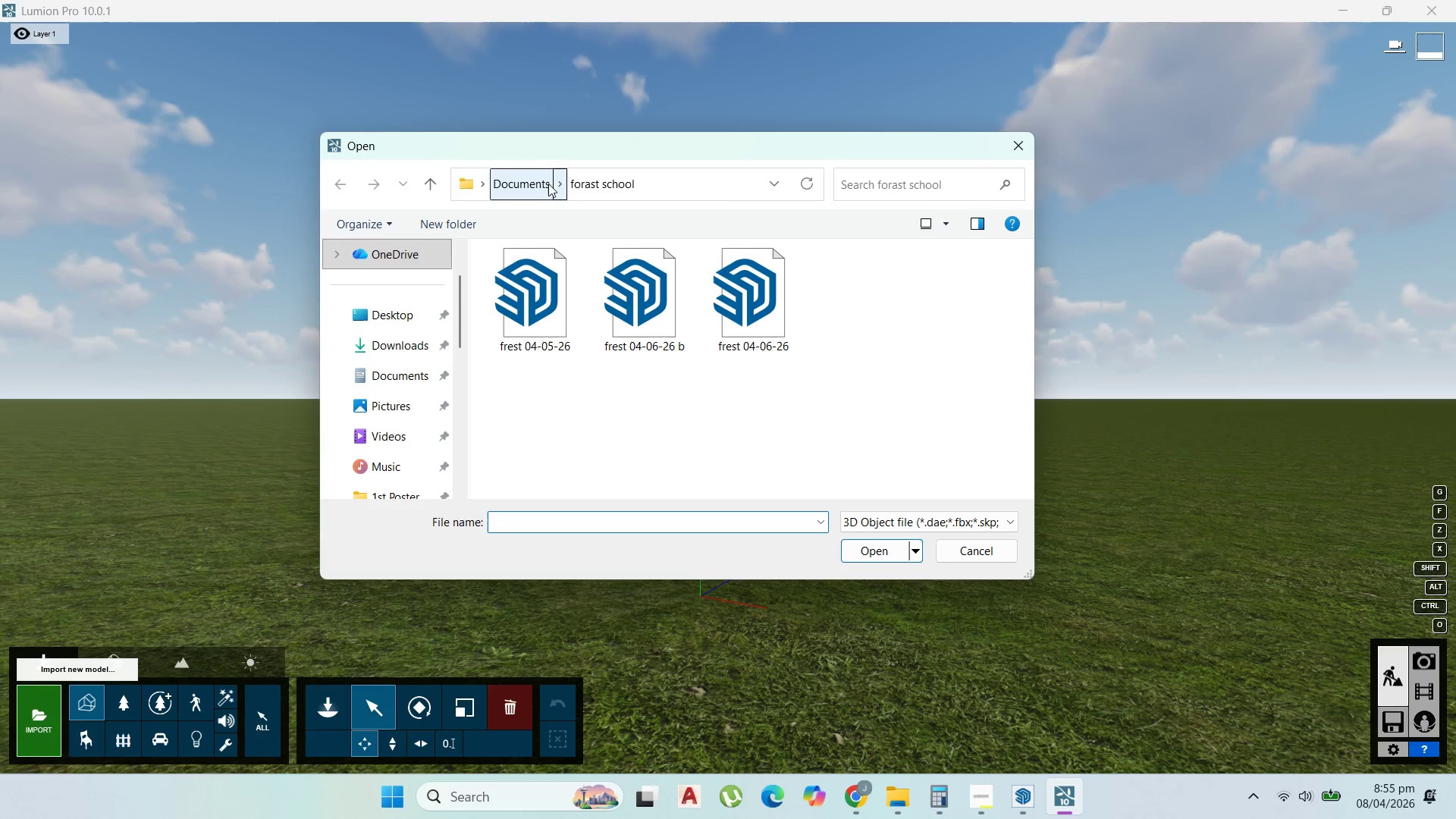 
scroll: coordinate [405, 472], scroll_direction: down, amount: 4.0
 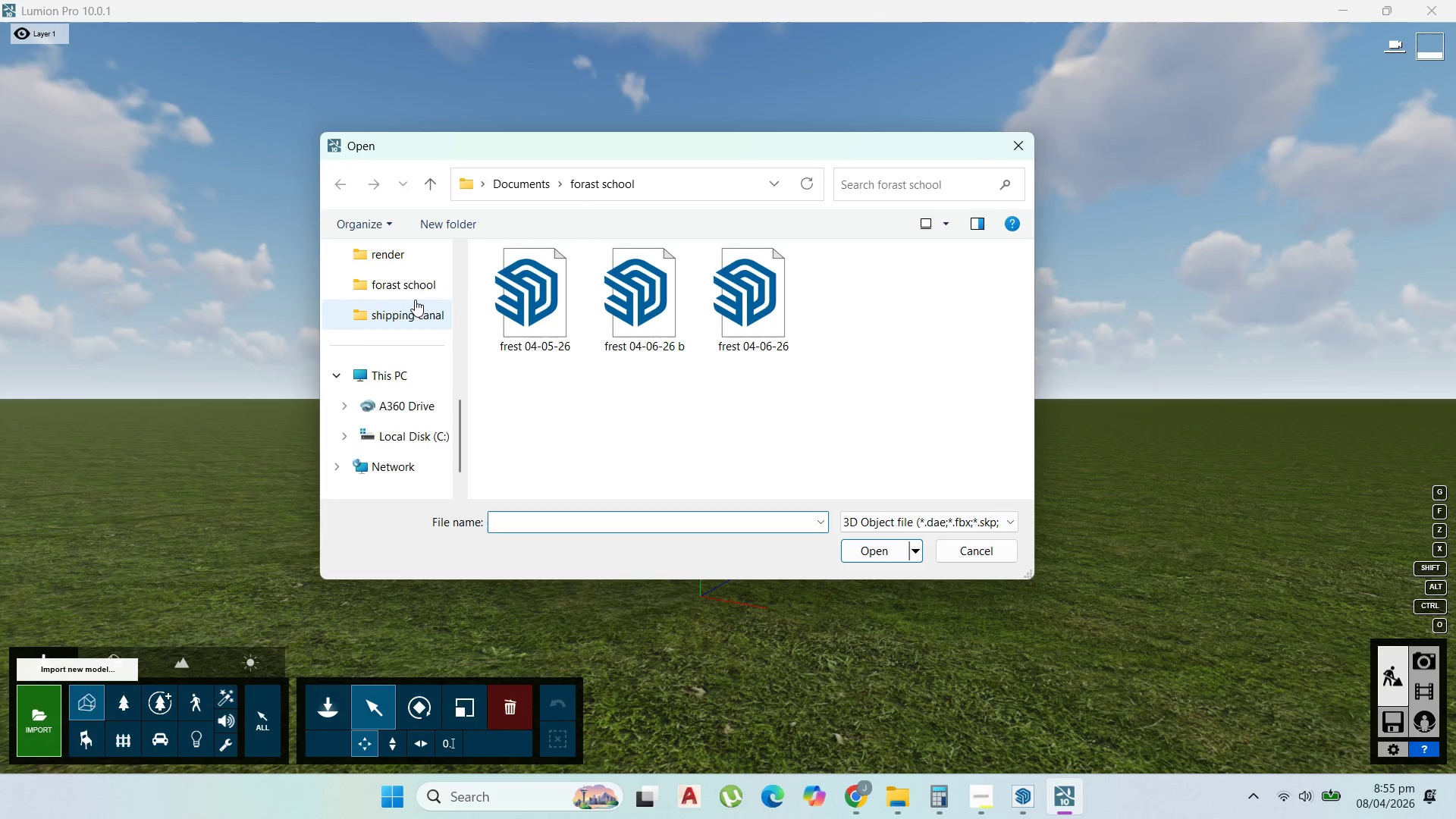 
left_click([415, 305])
 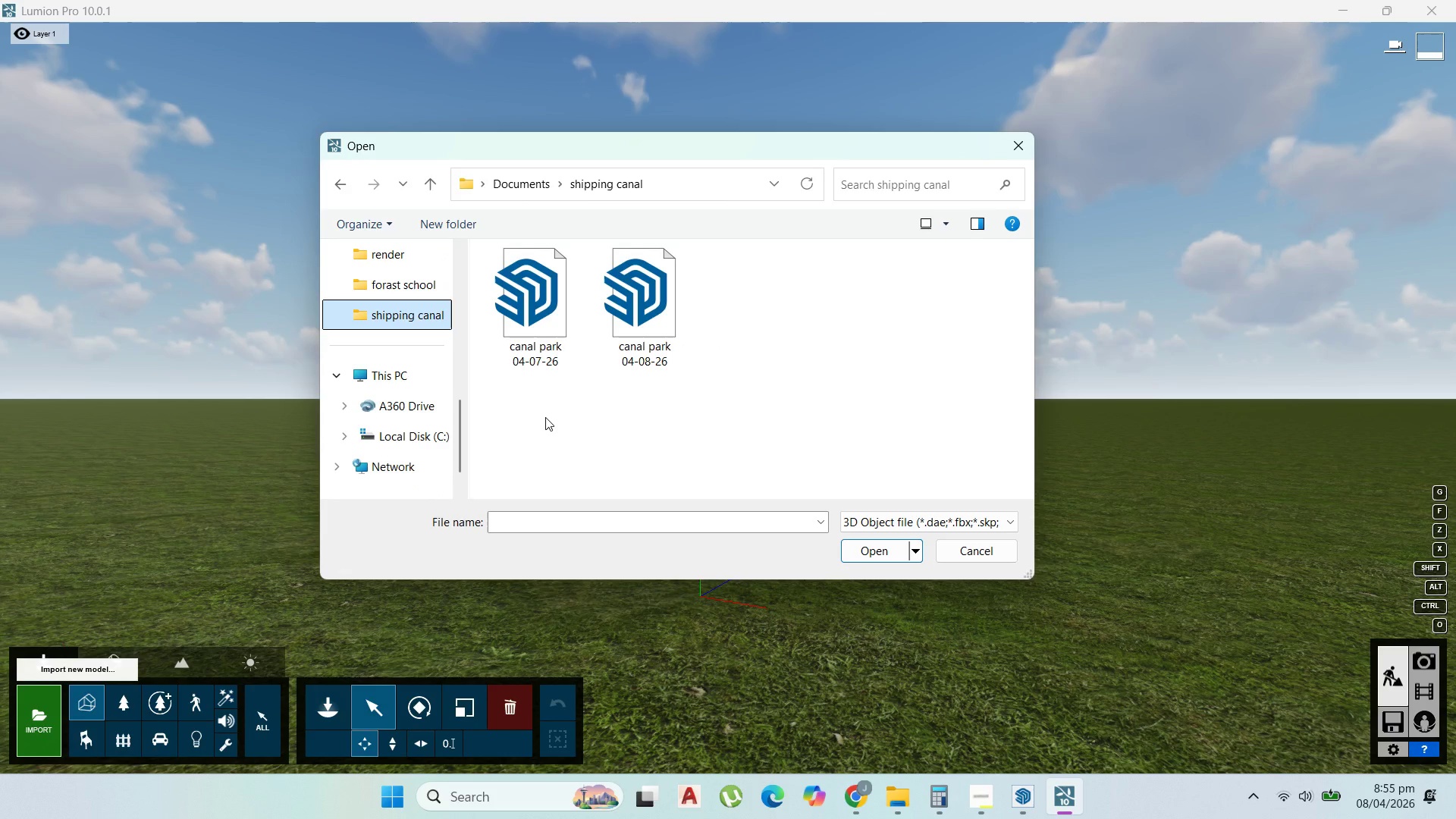 
wait(5.48)
 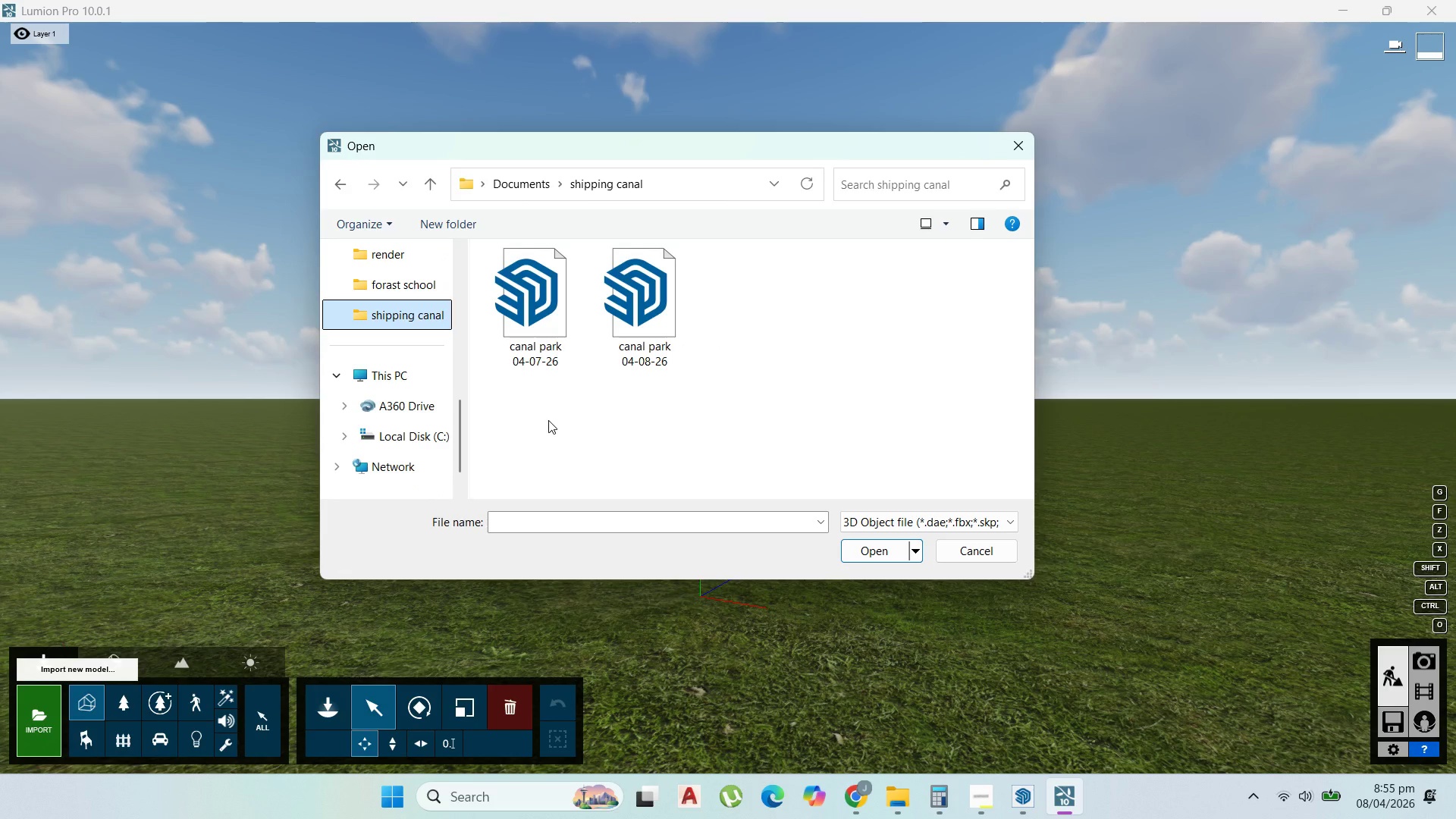 
left_click([642, 346])
 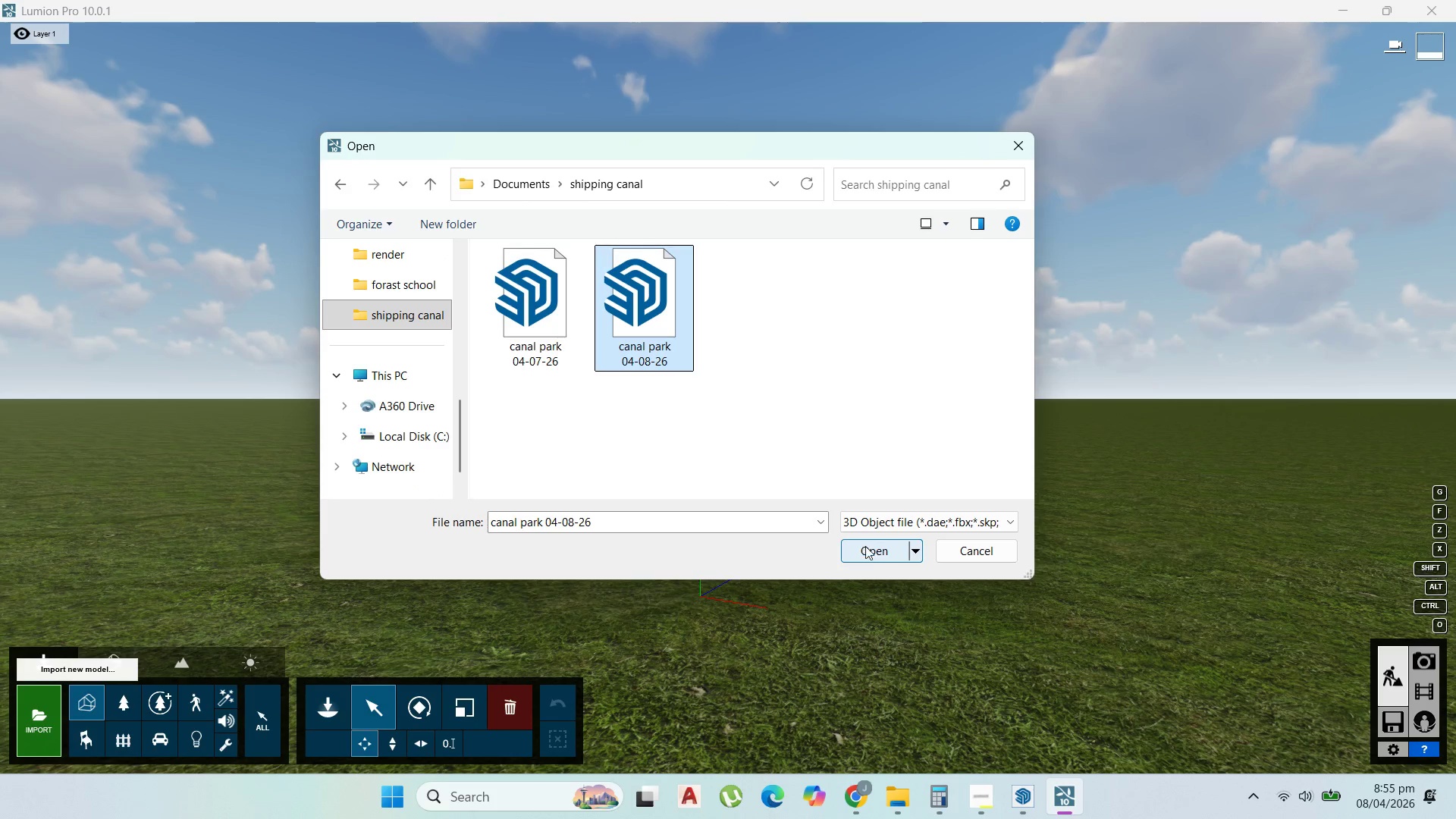 
left_click([868, 548])
 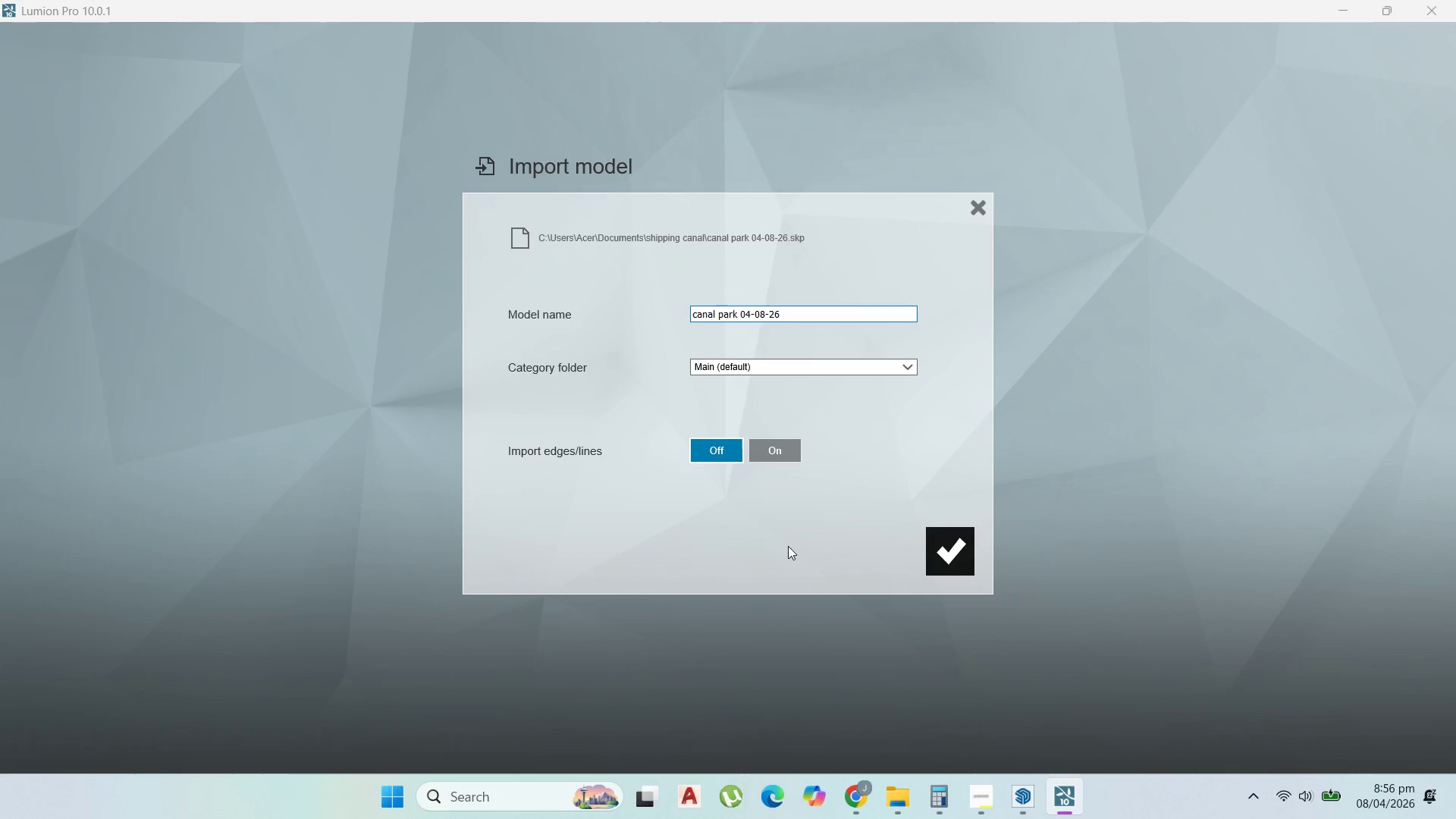 
wait(5.48)
 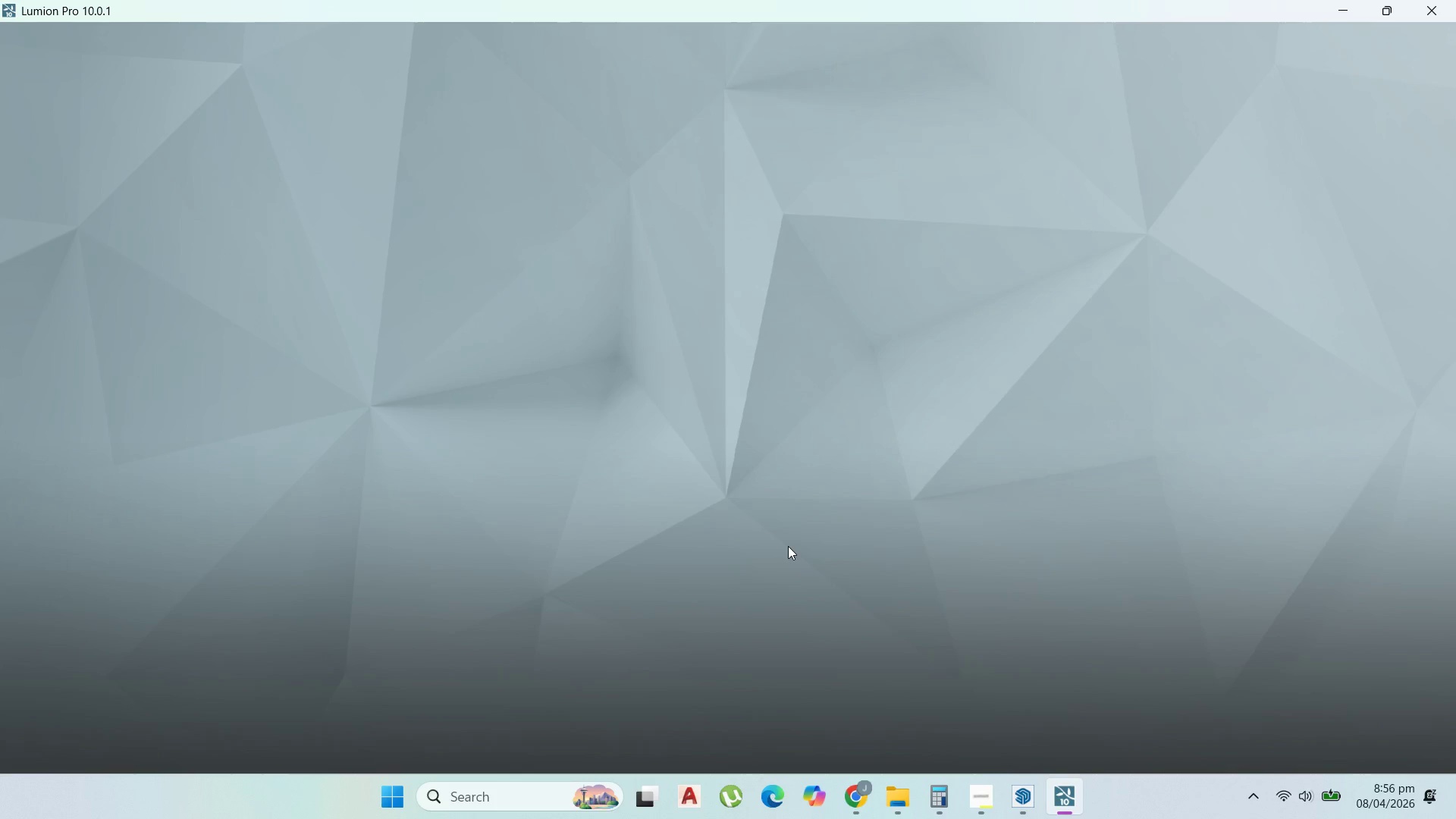 
left_click([967, 558])
 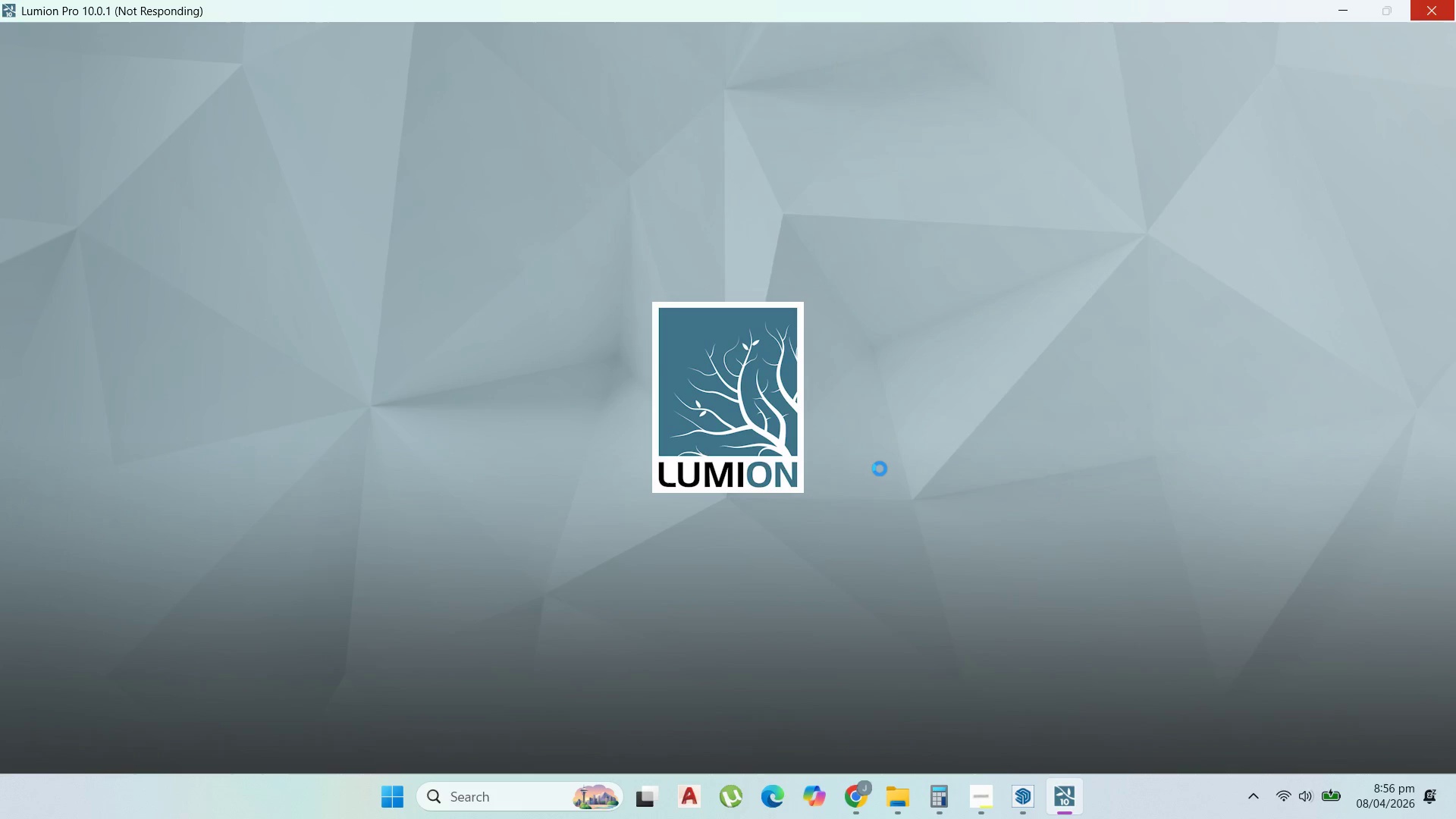 
wait(53.0)
 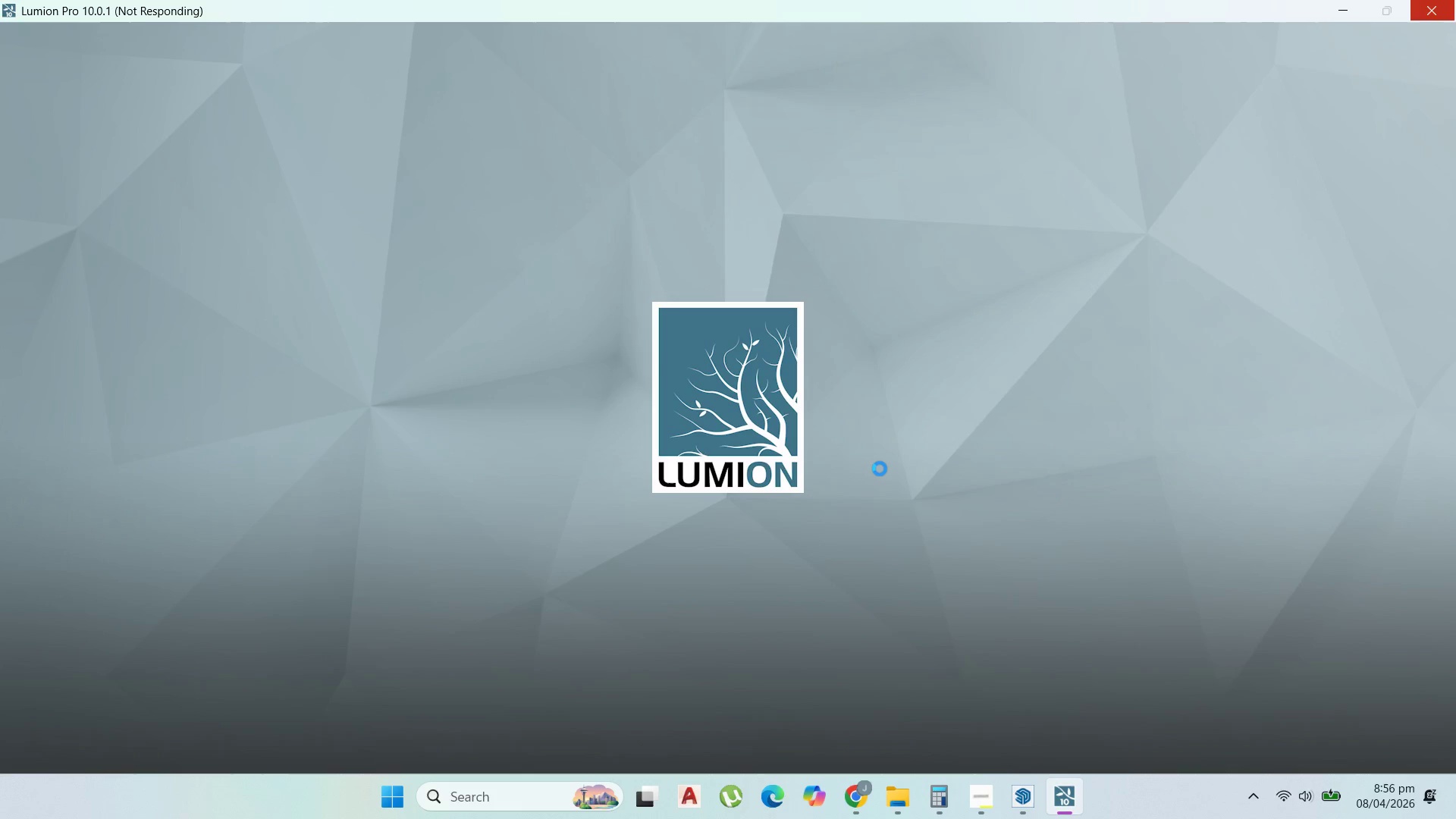 
left_click_drag(start_coordinate=[693, 374], to_coordinate=[689, 375])
 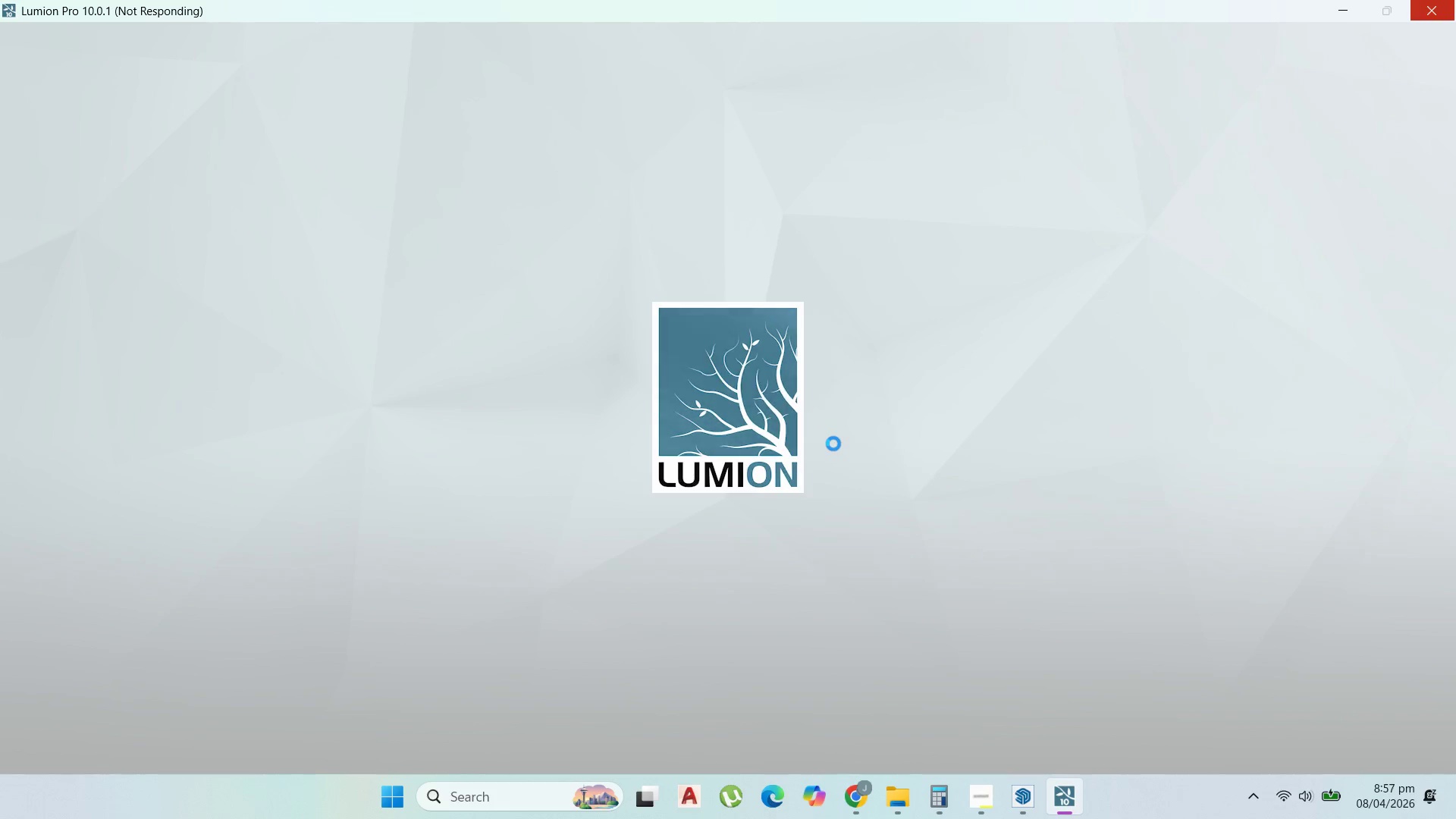 
wait(60.45)
 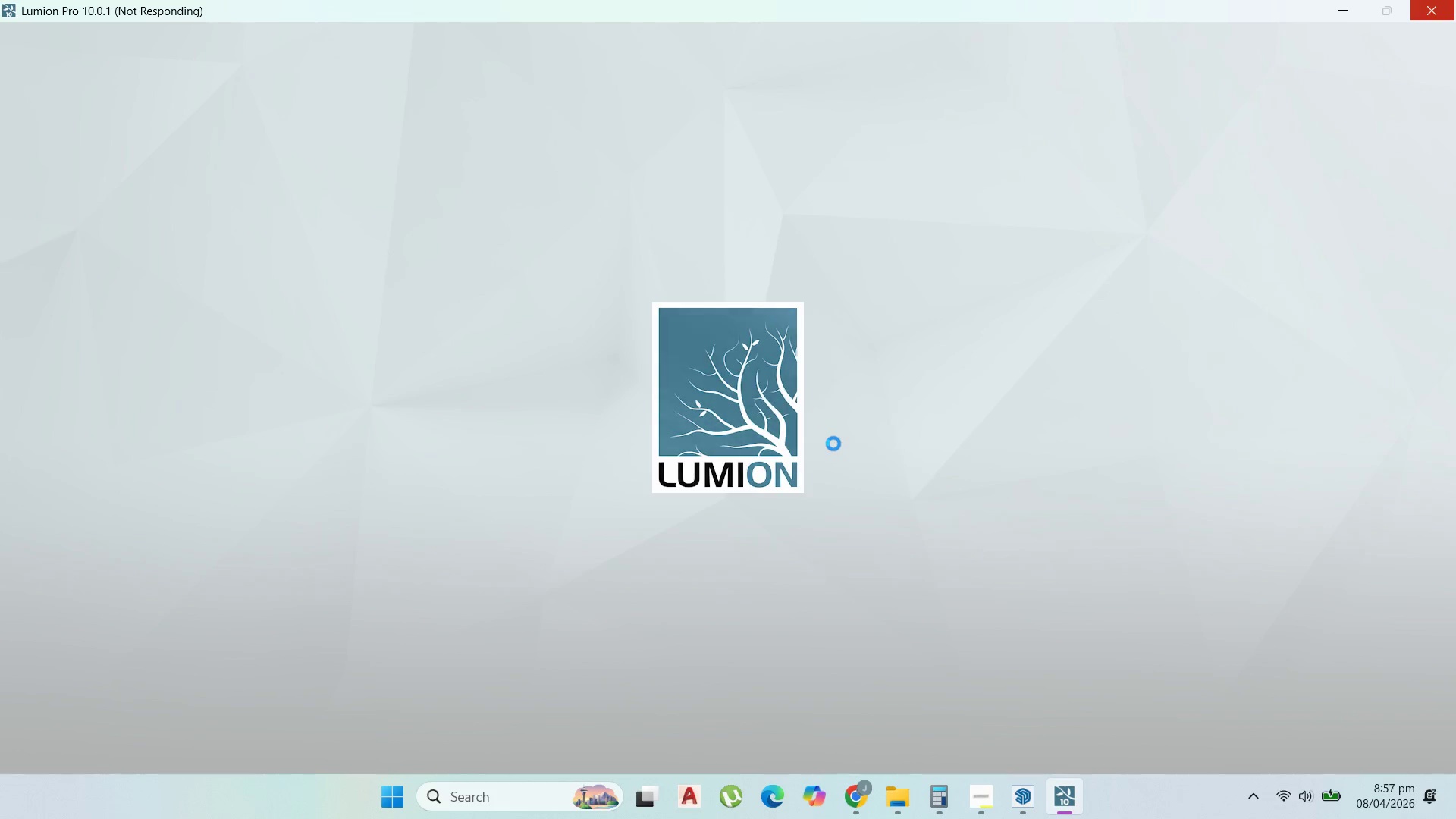 
left_click([1037, 802])
 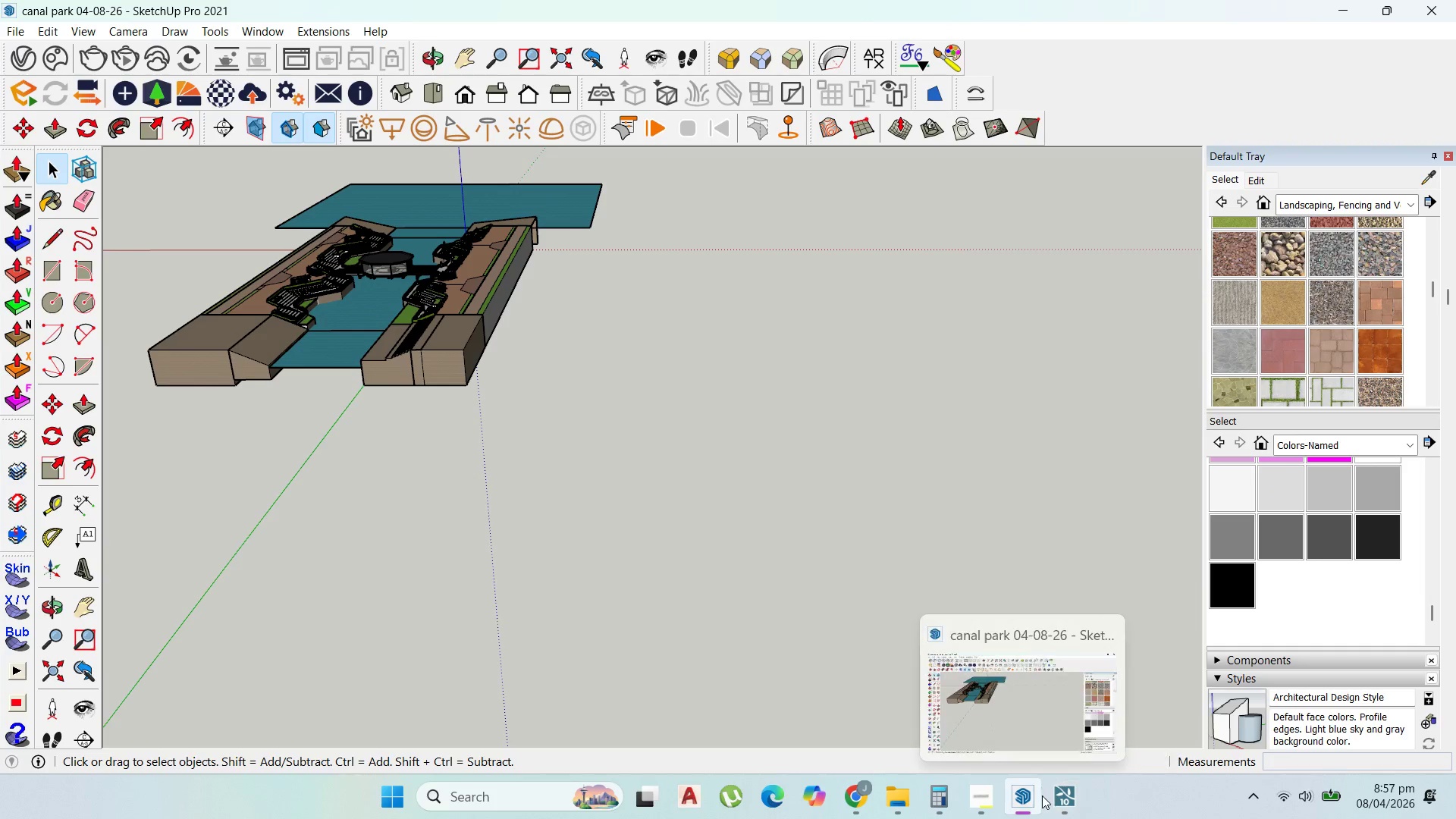 
left_click([1065, 799])
 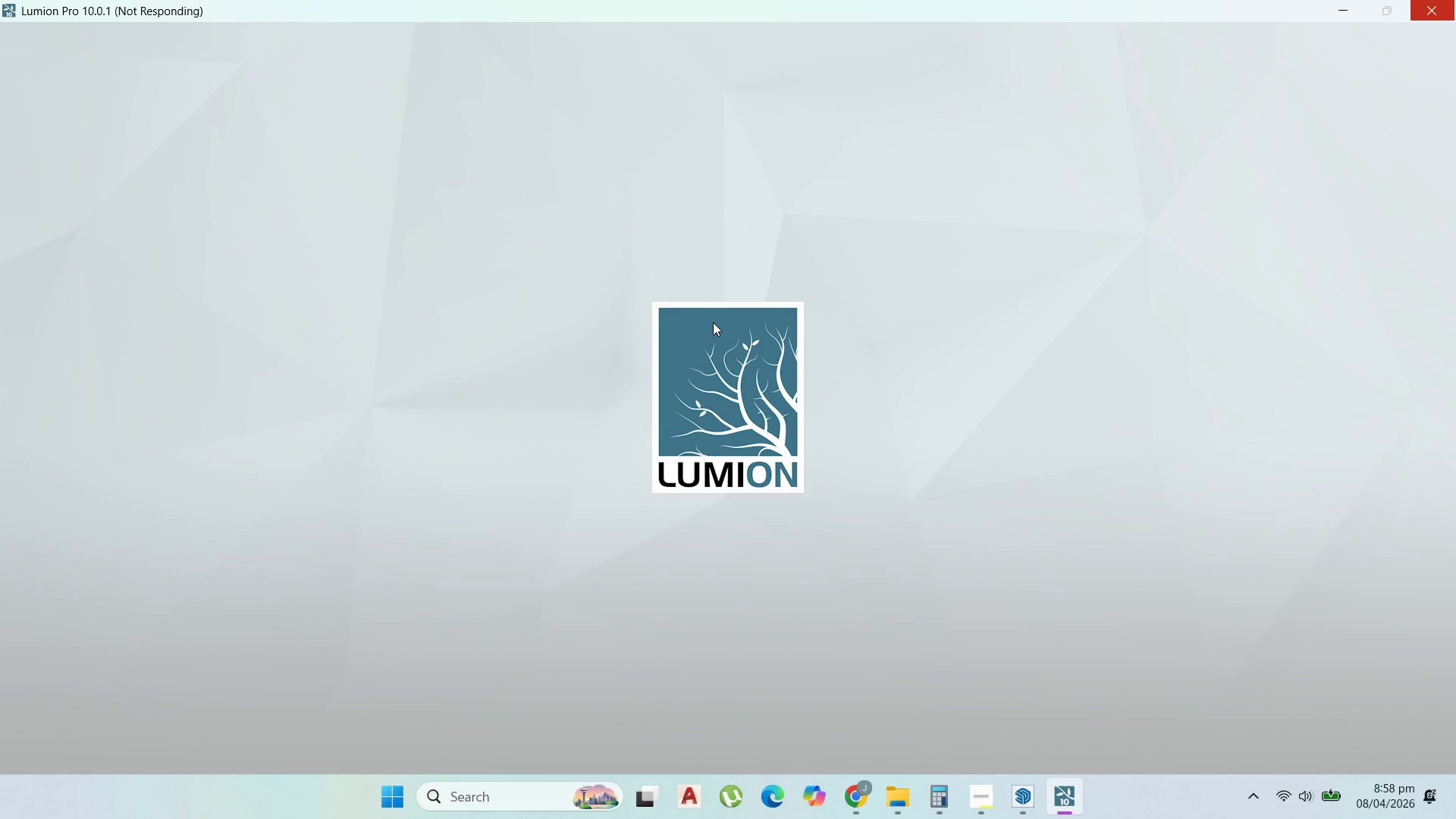 
wait(6.8)
 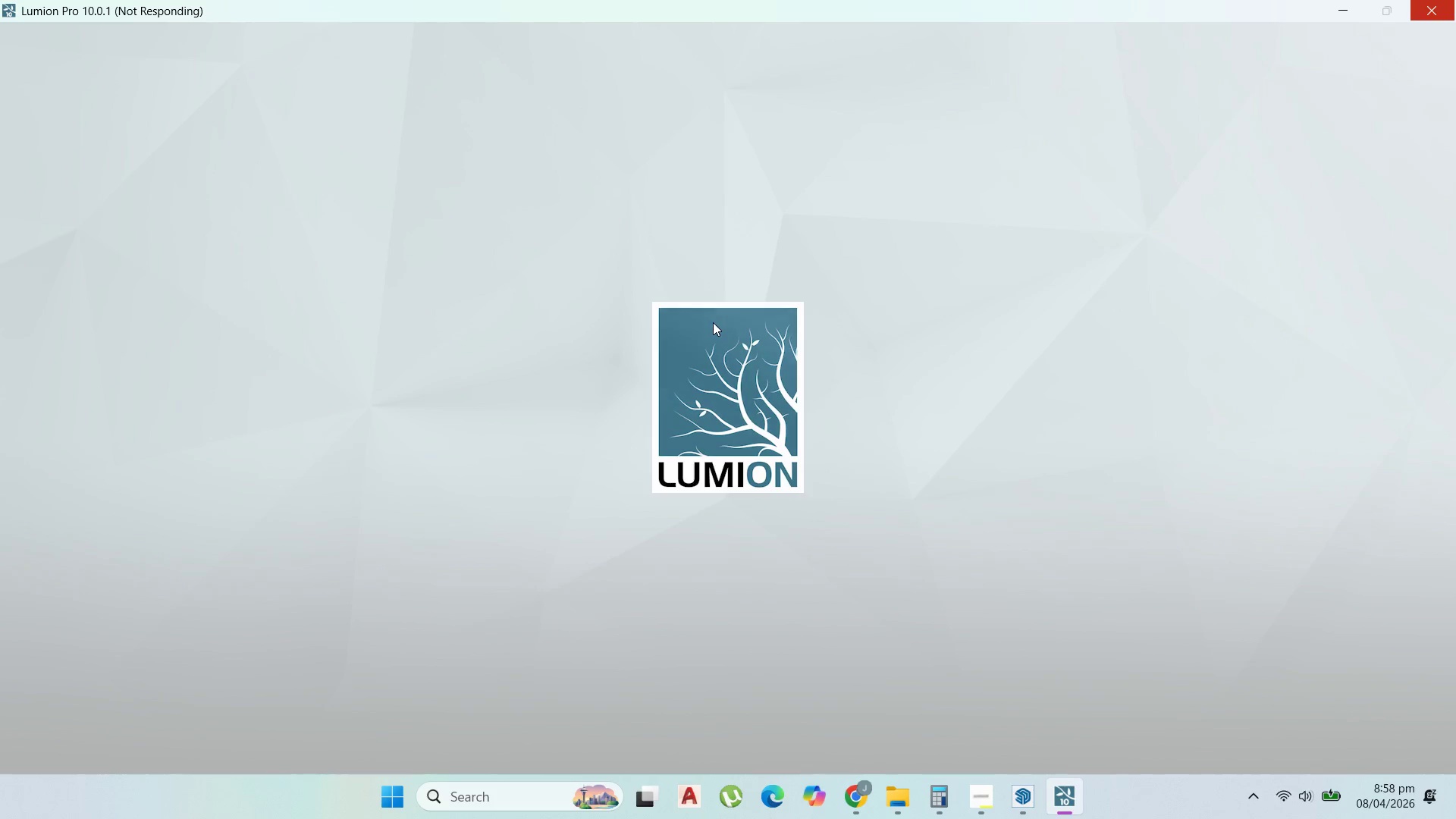 
left_click([997, 798])